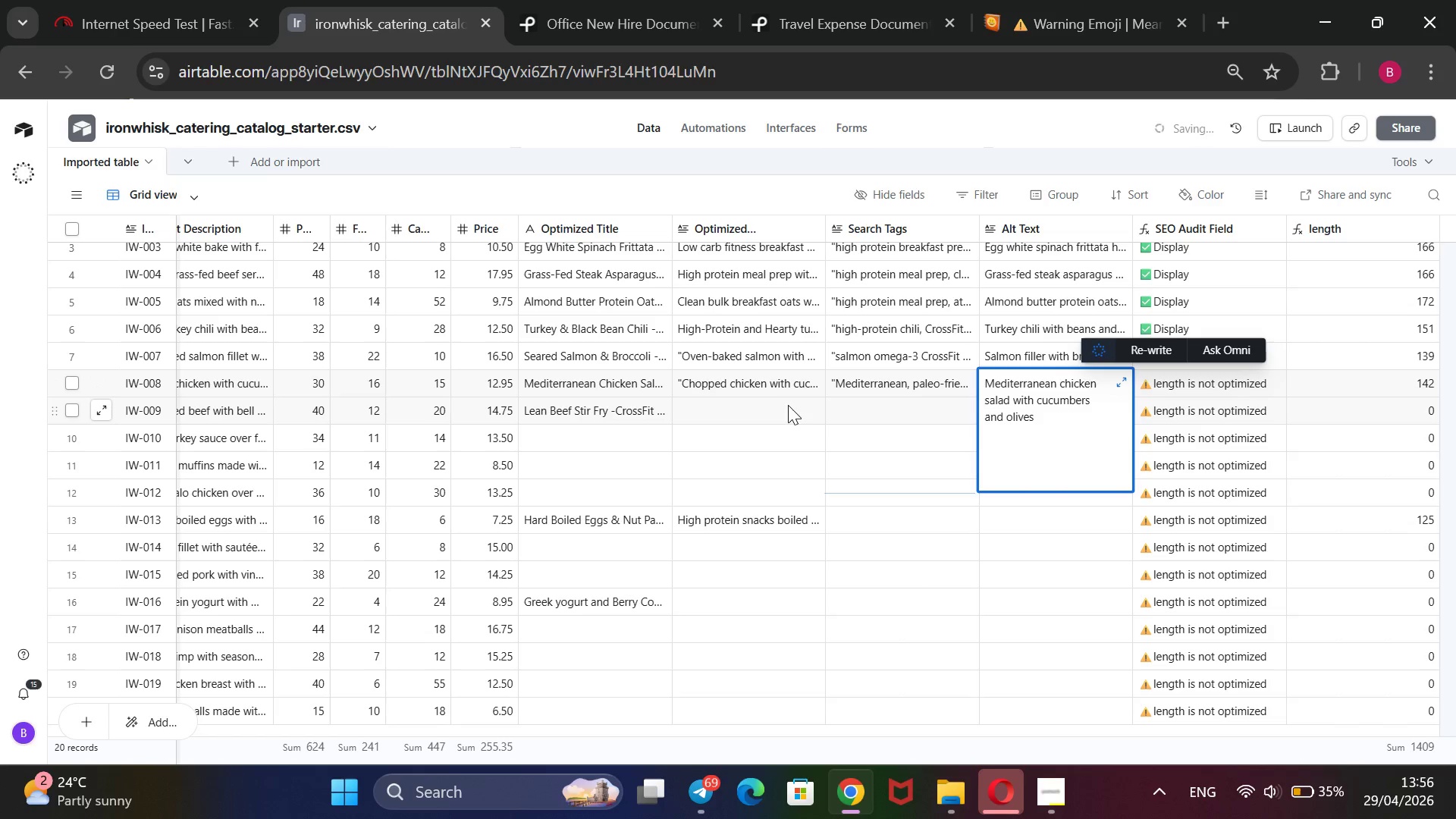 
double_click([787, 406])
 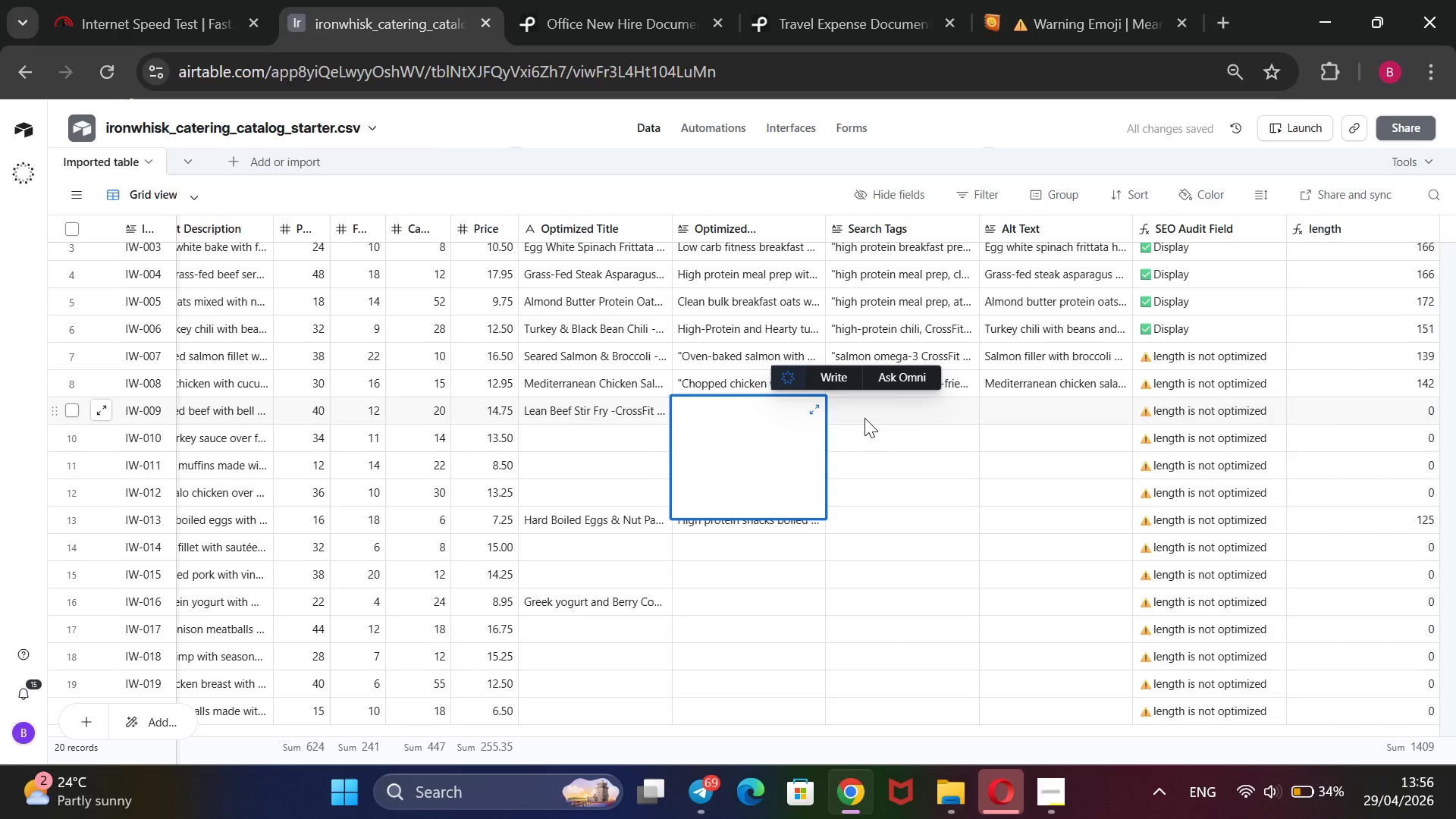 
wait(12.03)
 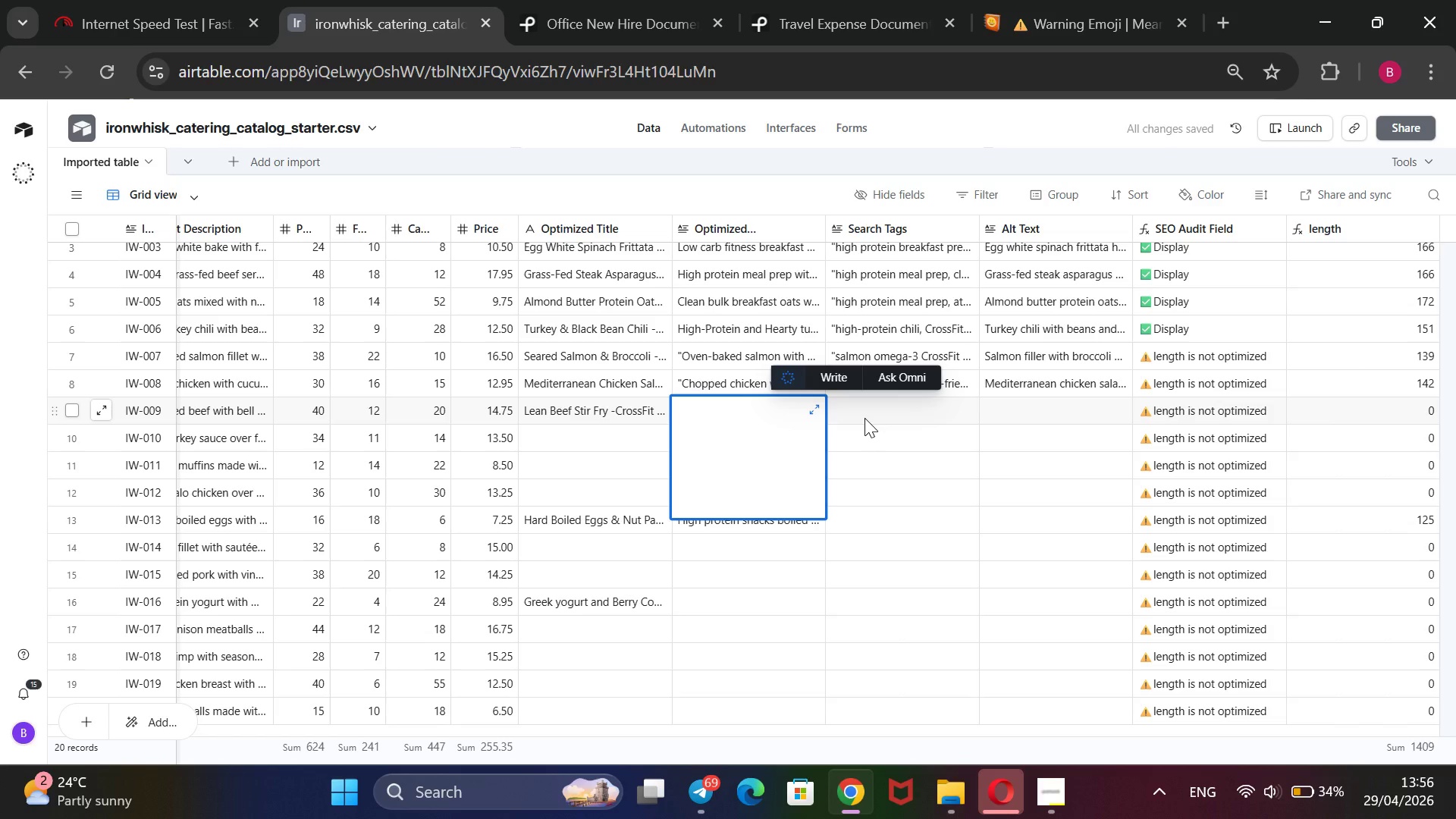 
key(CapsLock)
 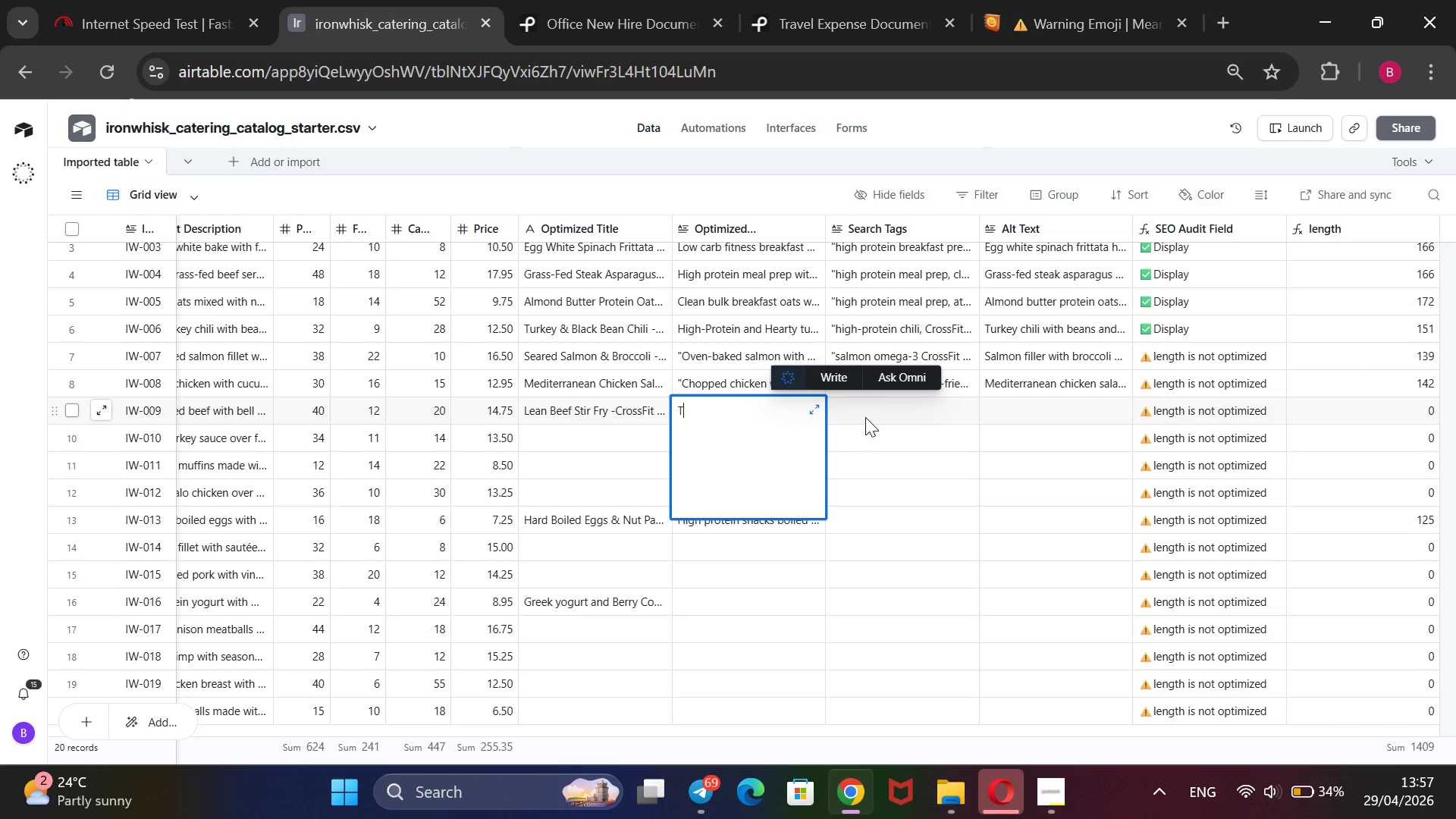 
key(T)
 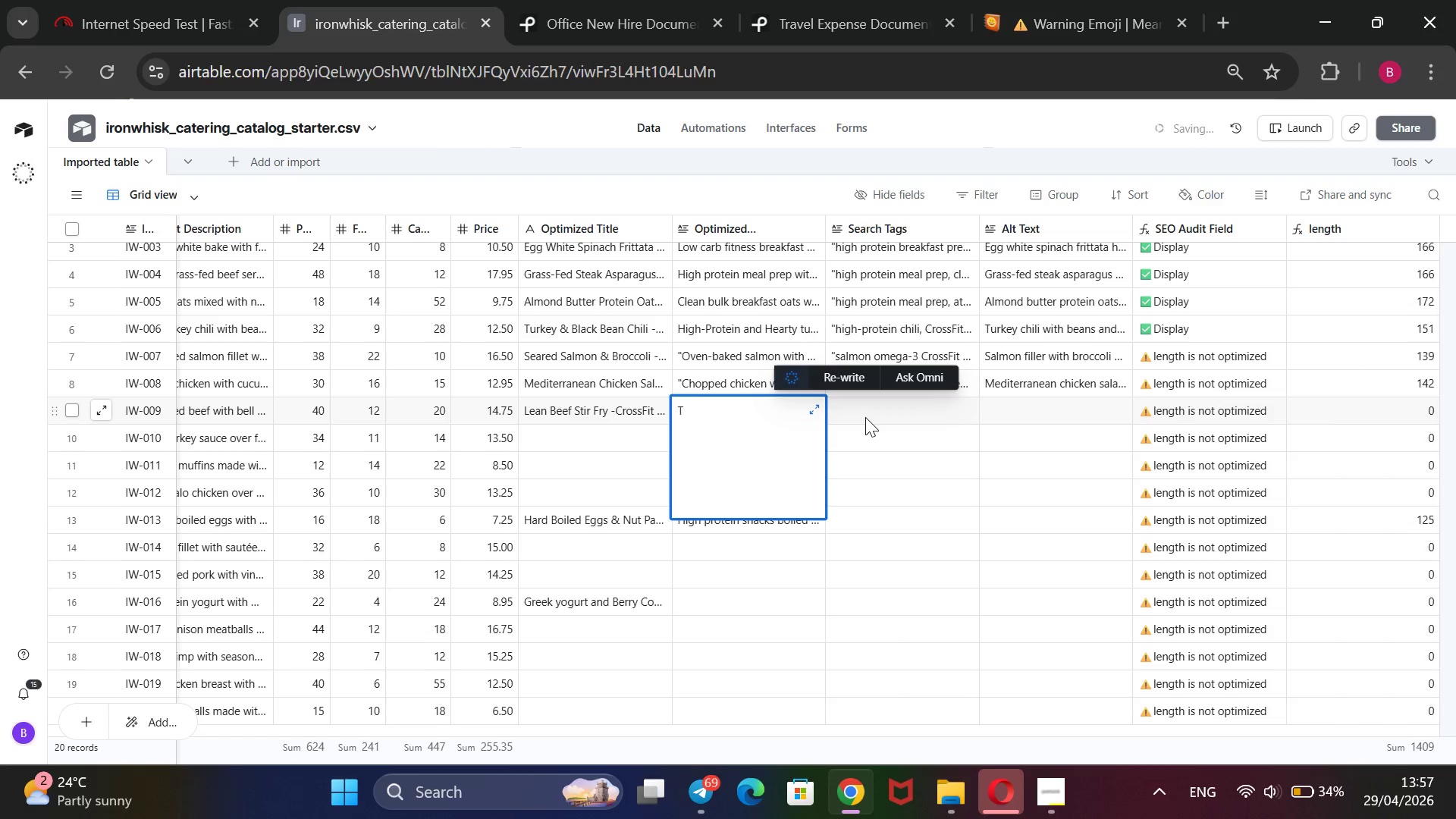 
key(CapsLock)
 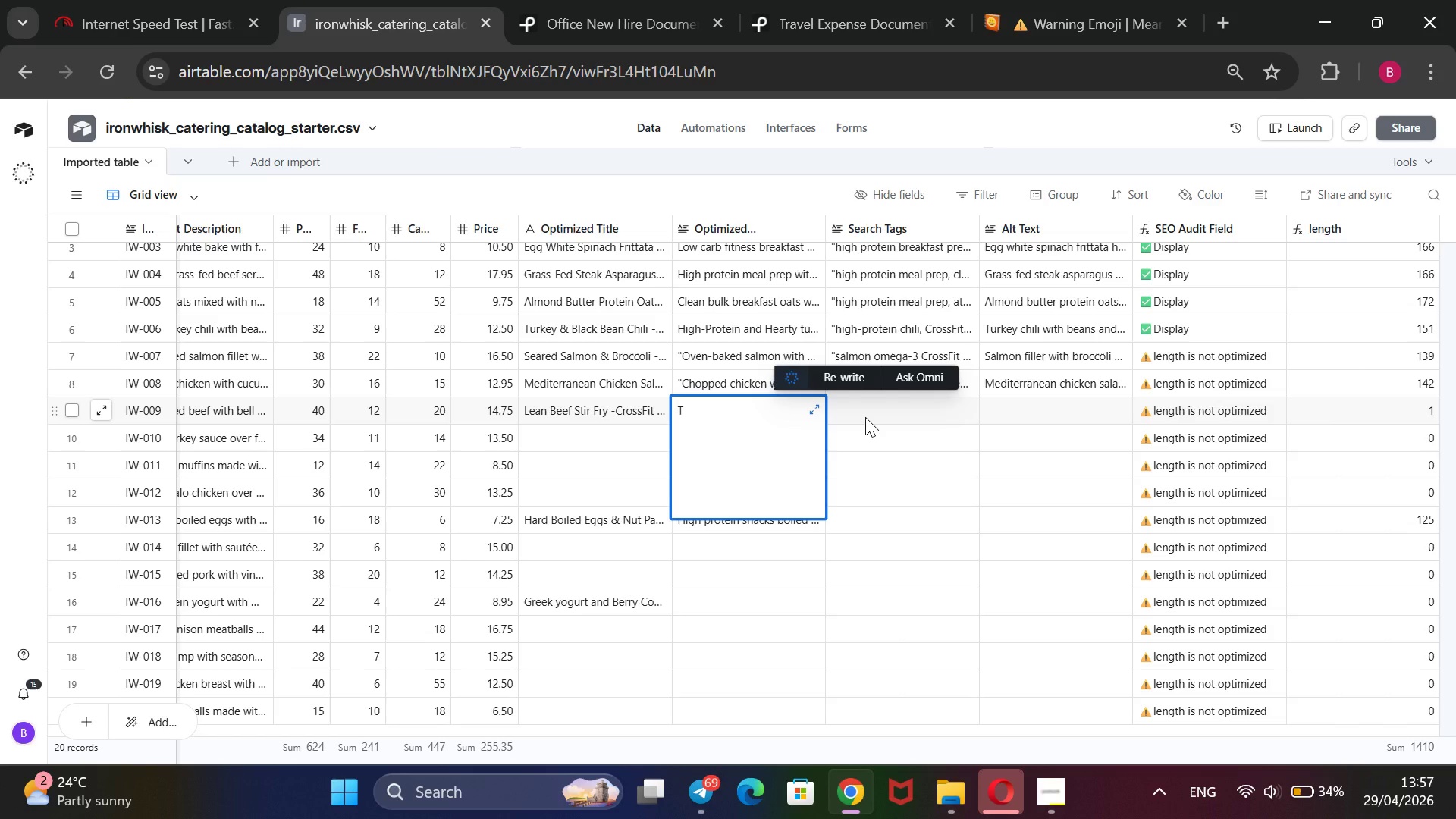 
wait(13.08)
 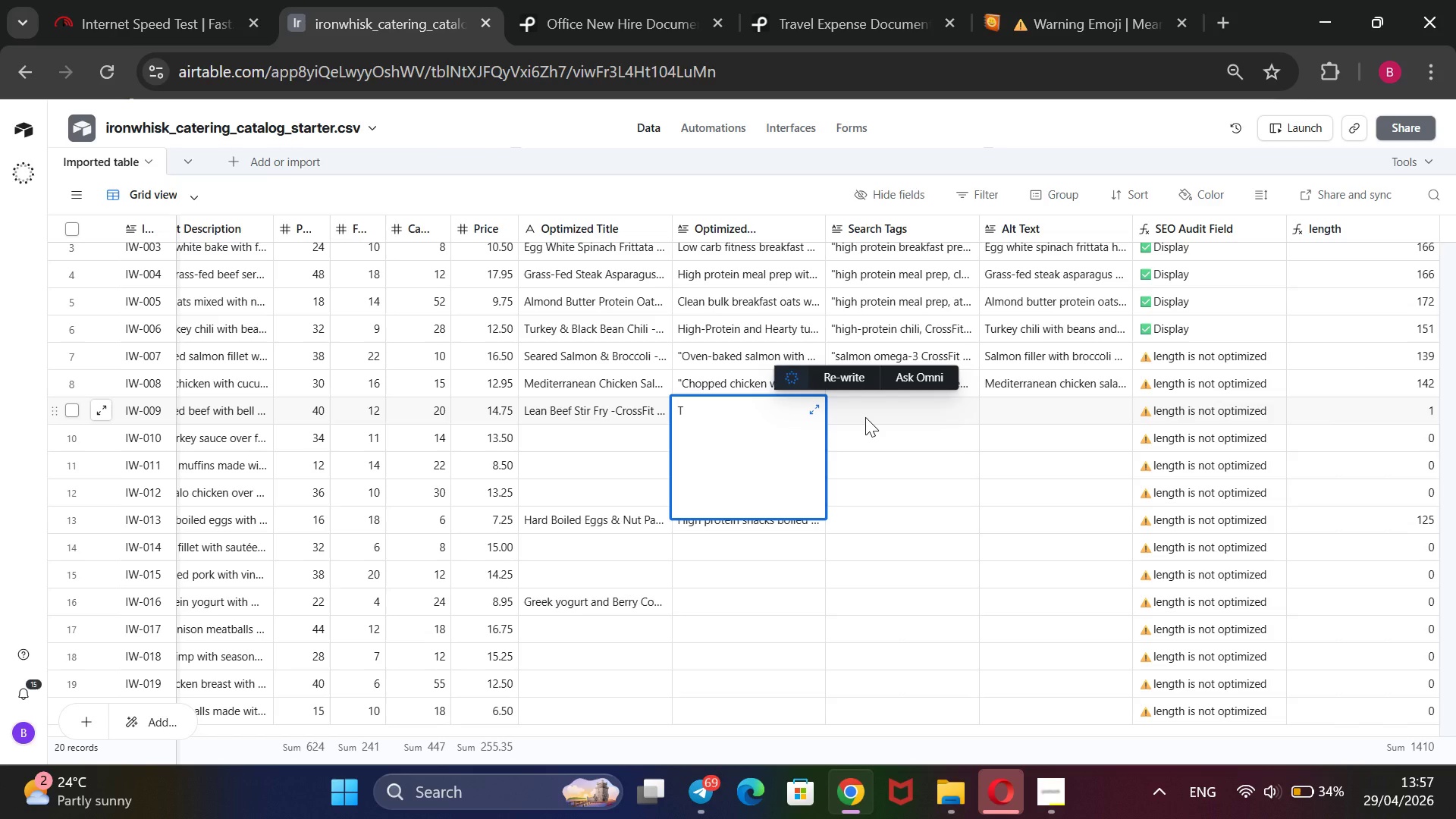 
type(hin beef slices with peppers and snap peas, a macro )
key(Backspace)
type(-friendly catering option for athletes seeking jigh-protein)
 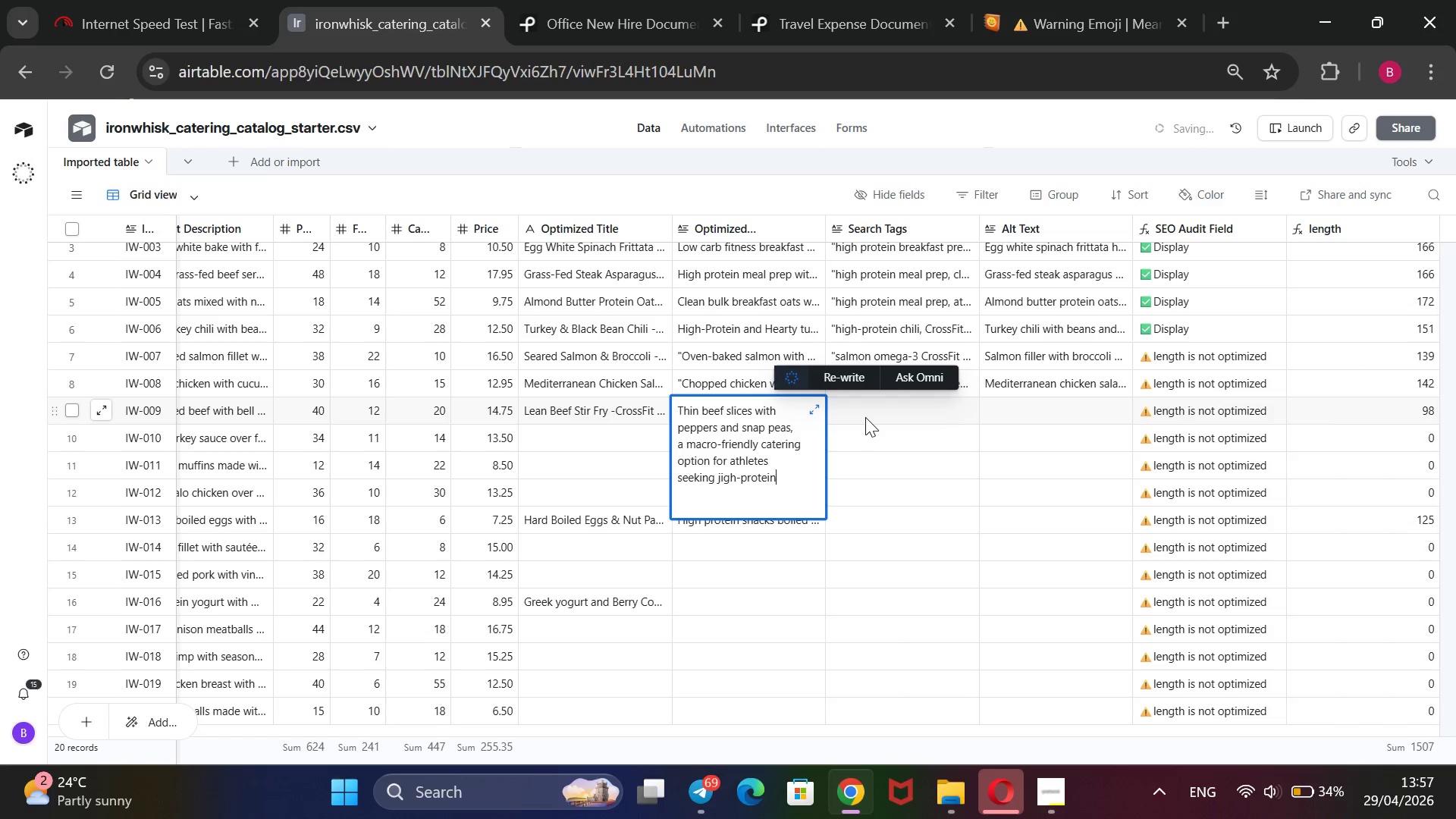 
hold_key(key=ArrowLeft, duration=1.06)
 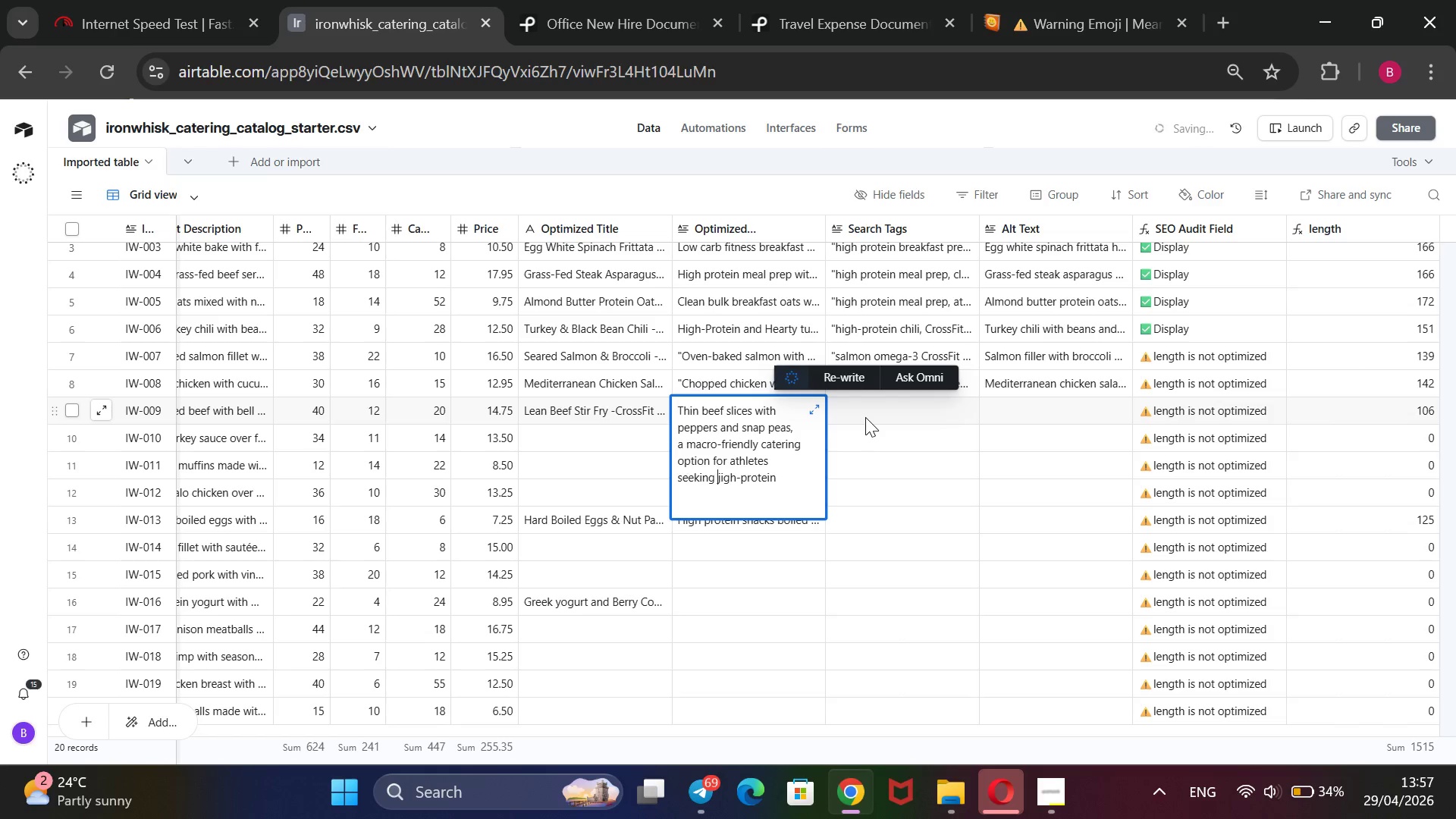 
key(ArrowRight)
 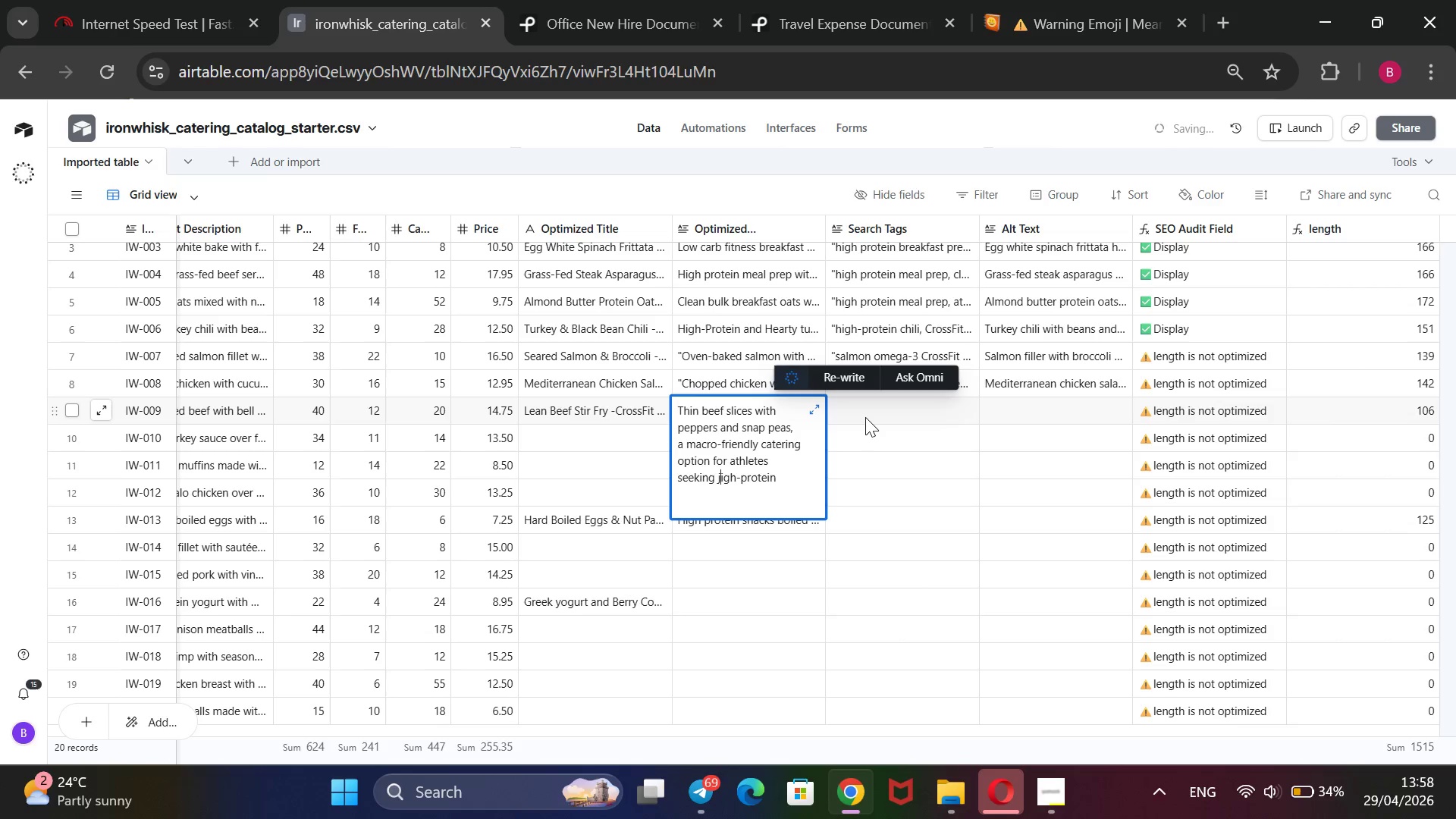 
key(Backspace)
 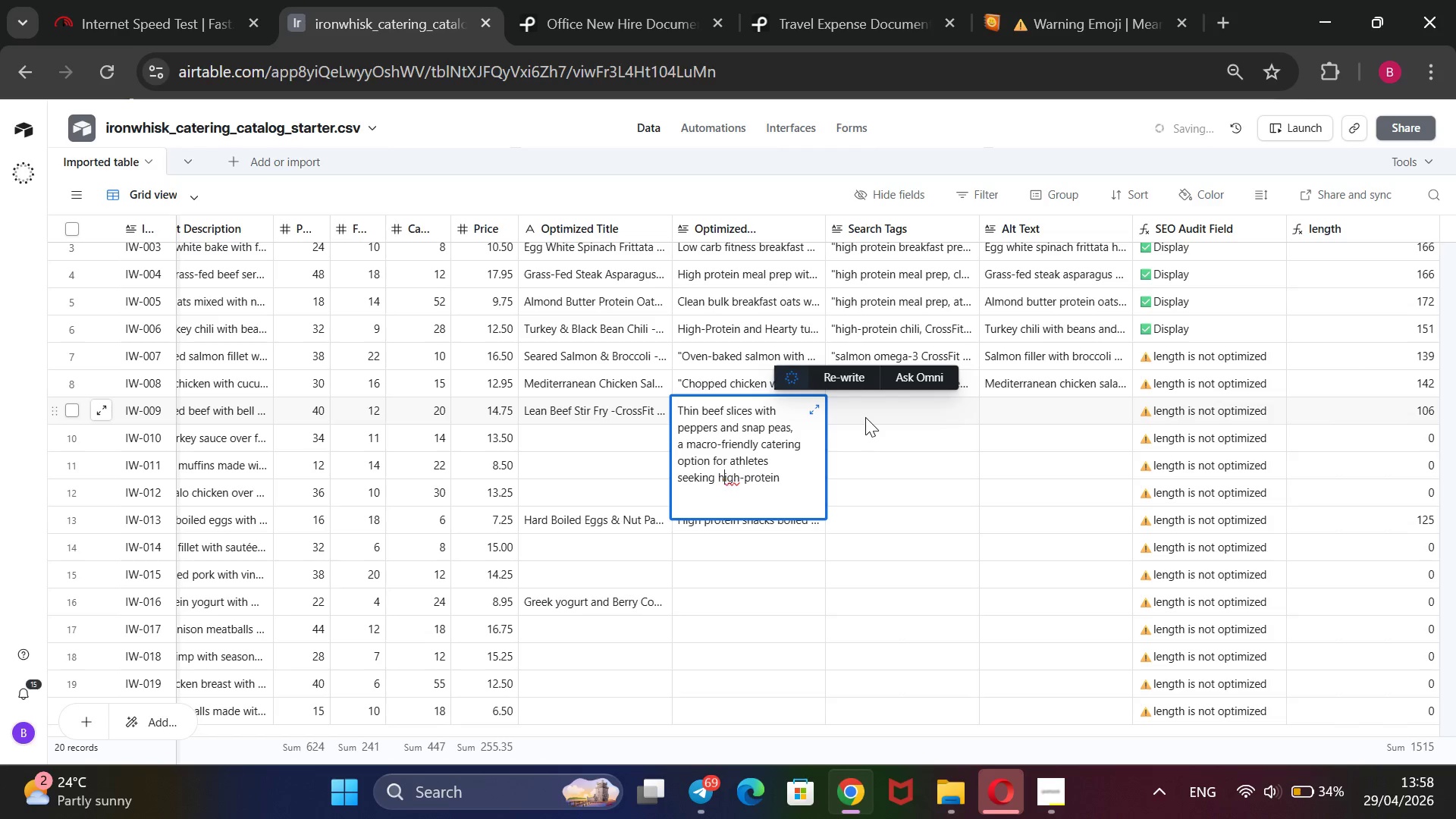 
key(H)
 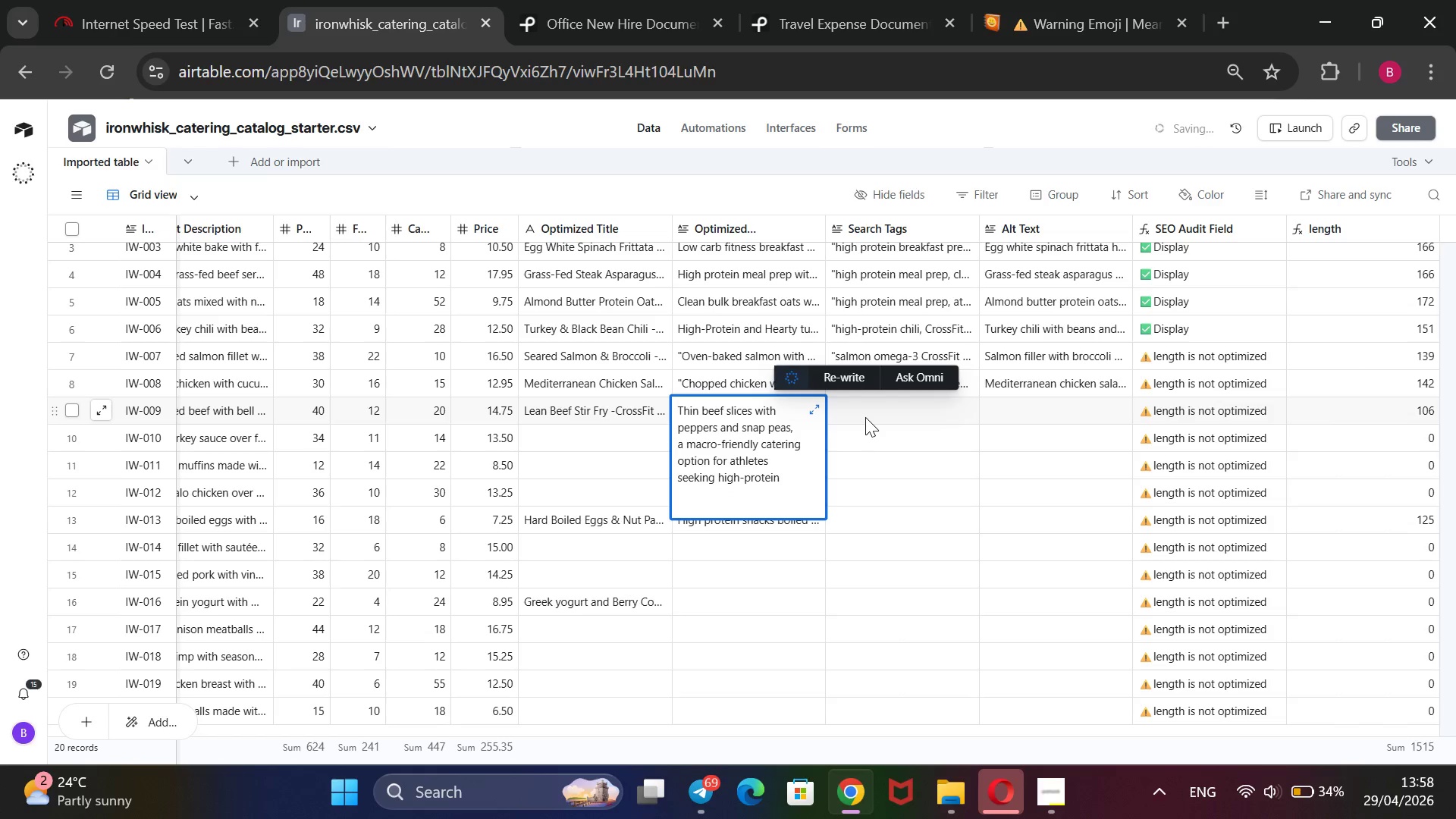 
hold_key(key=ArrowRight, duration=0.91)
 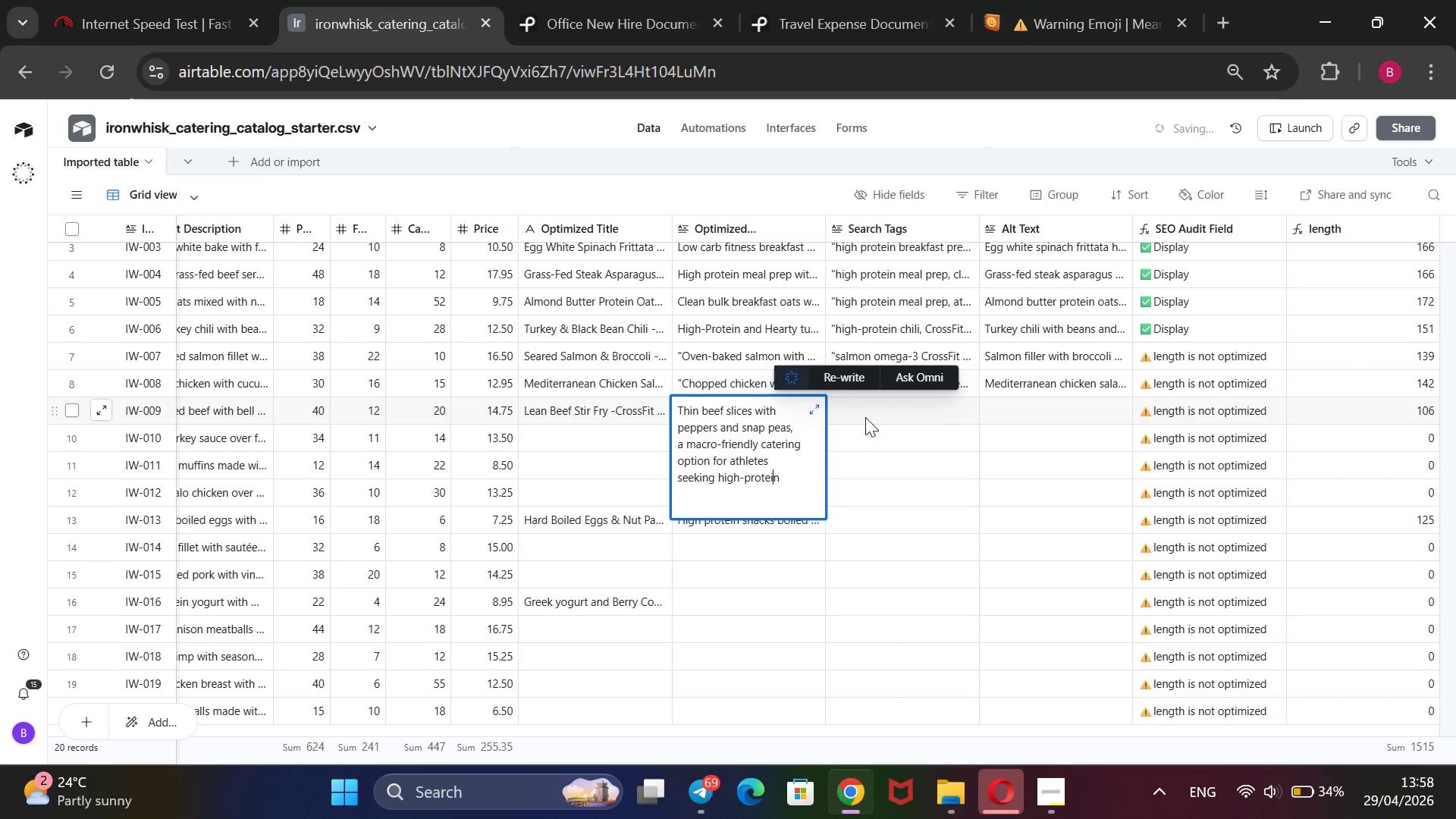 
hold_key(key=ArrowRight, duration=0.36)
 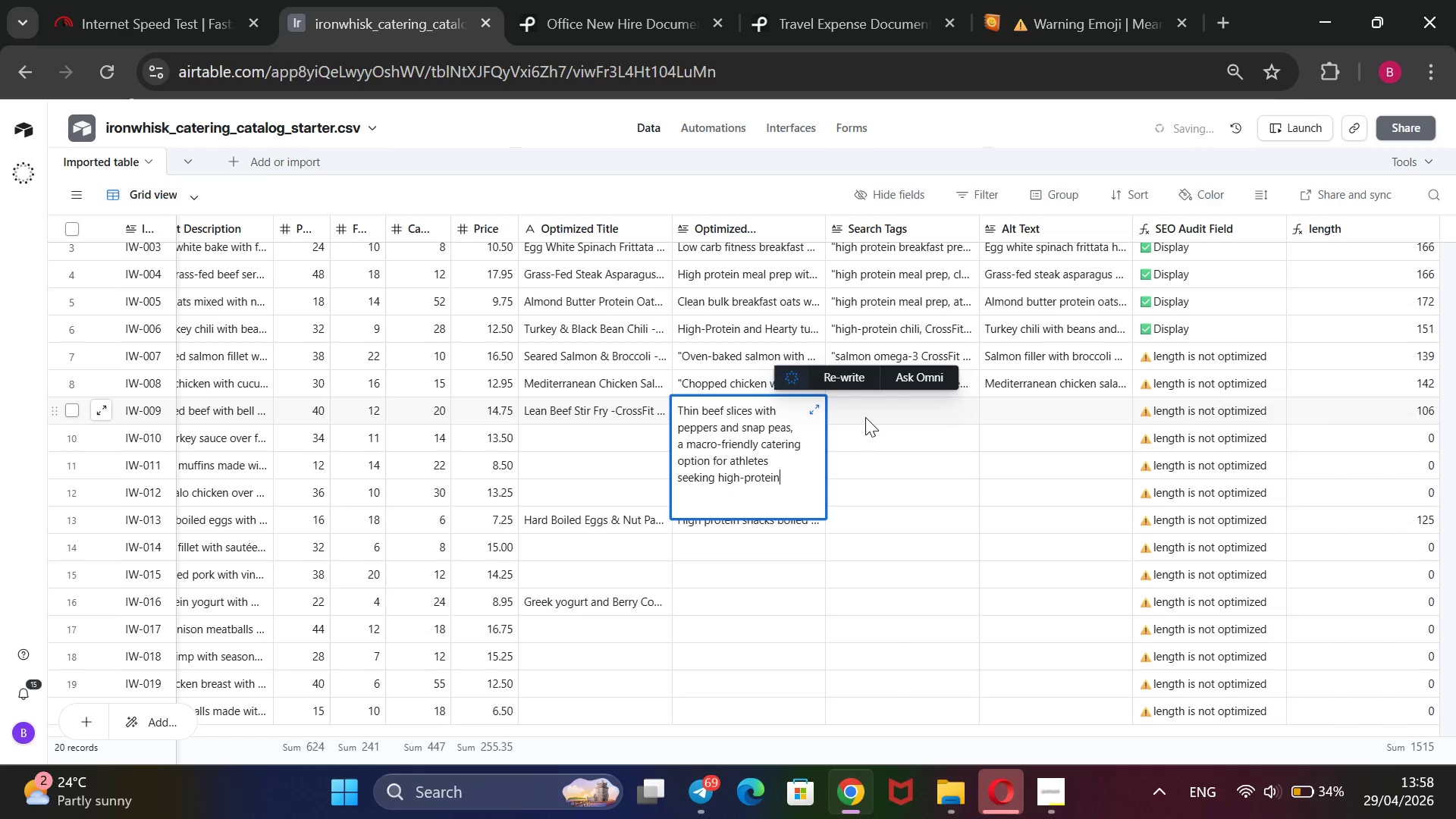 
key(ArrowRight)
 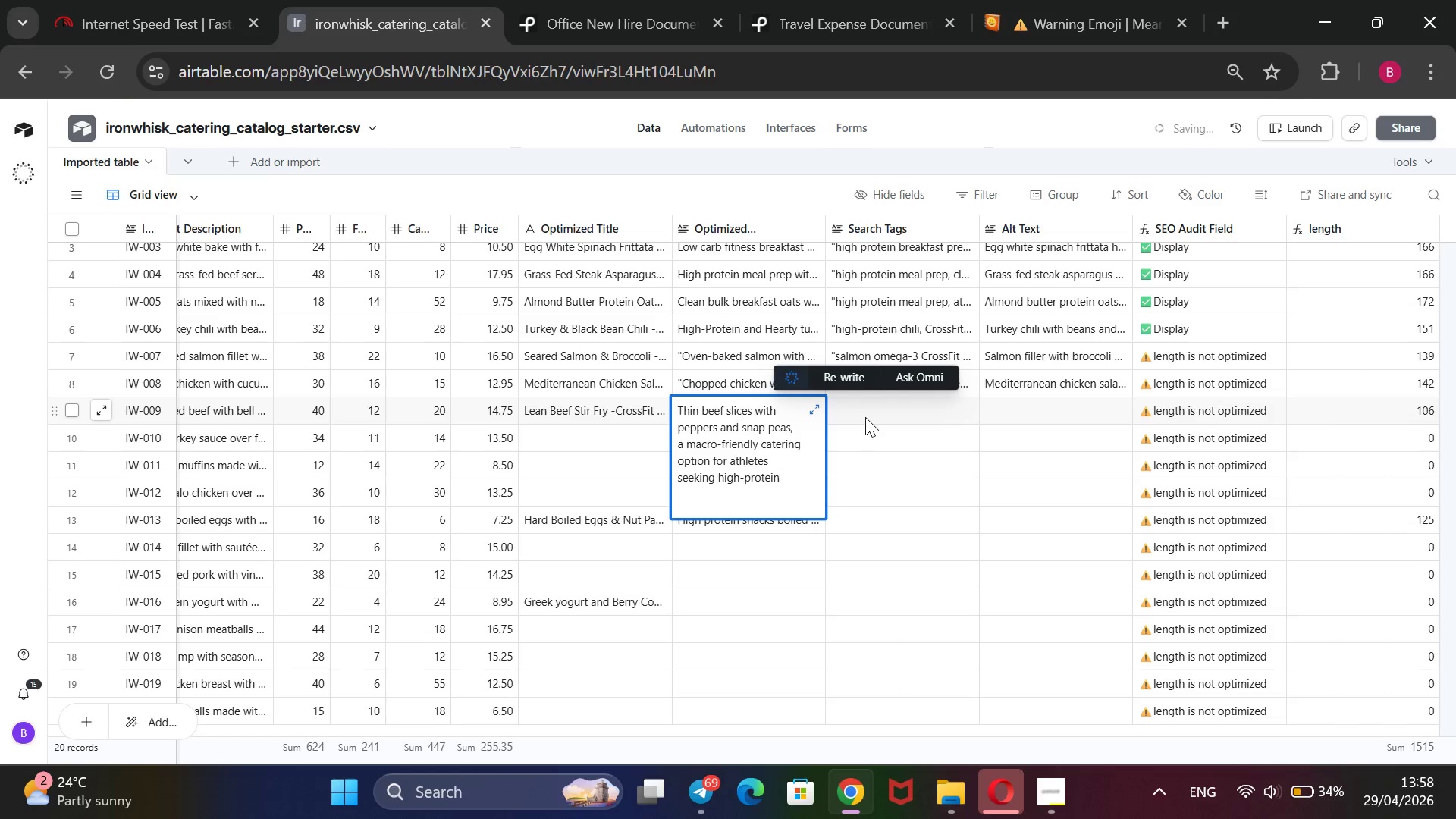 
type( performance meal prep.)
 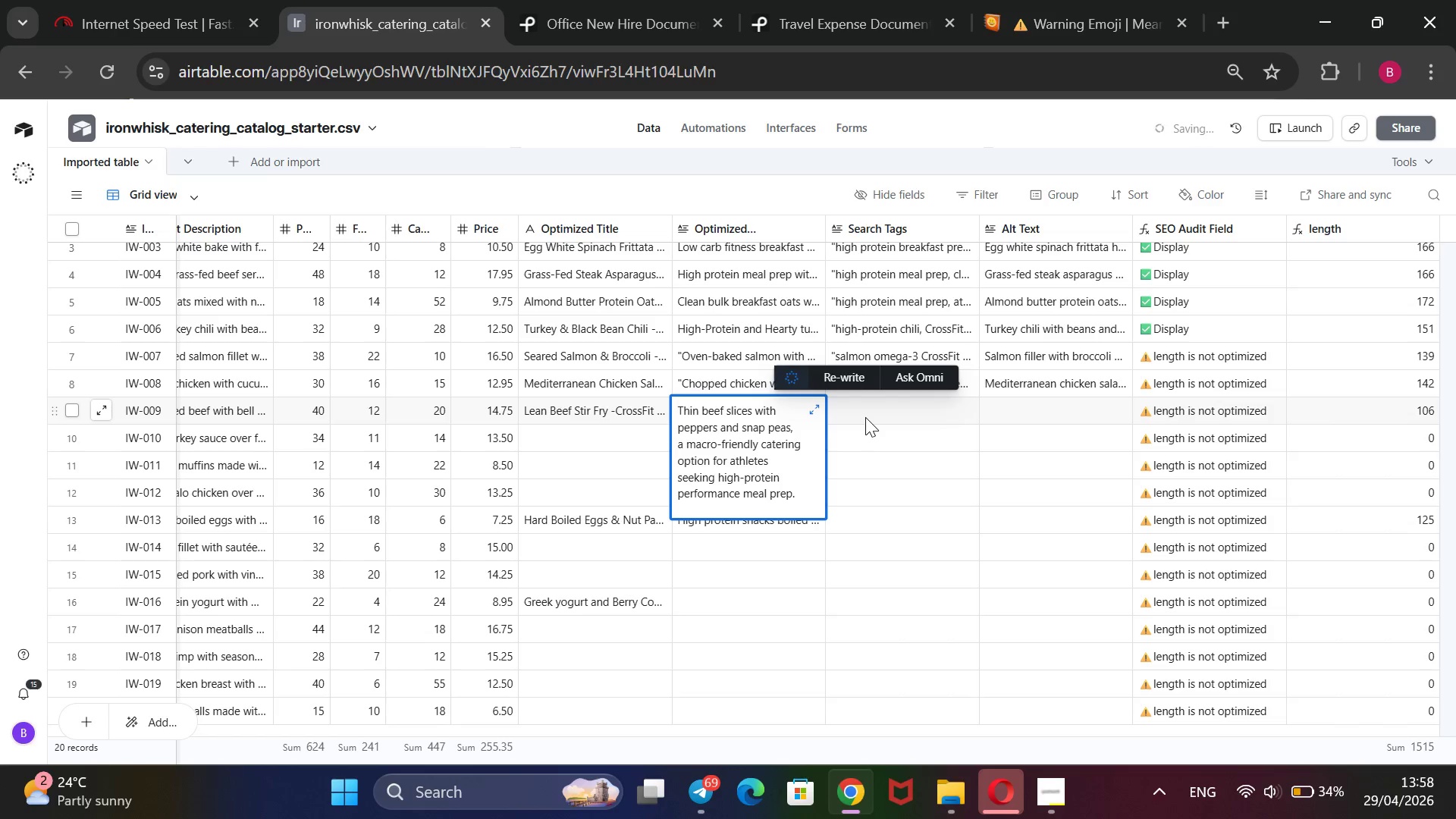 
hold_key(key=ShiftRight, duration=1.2)
 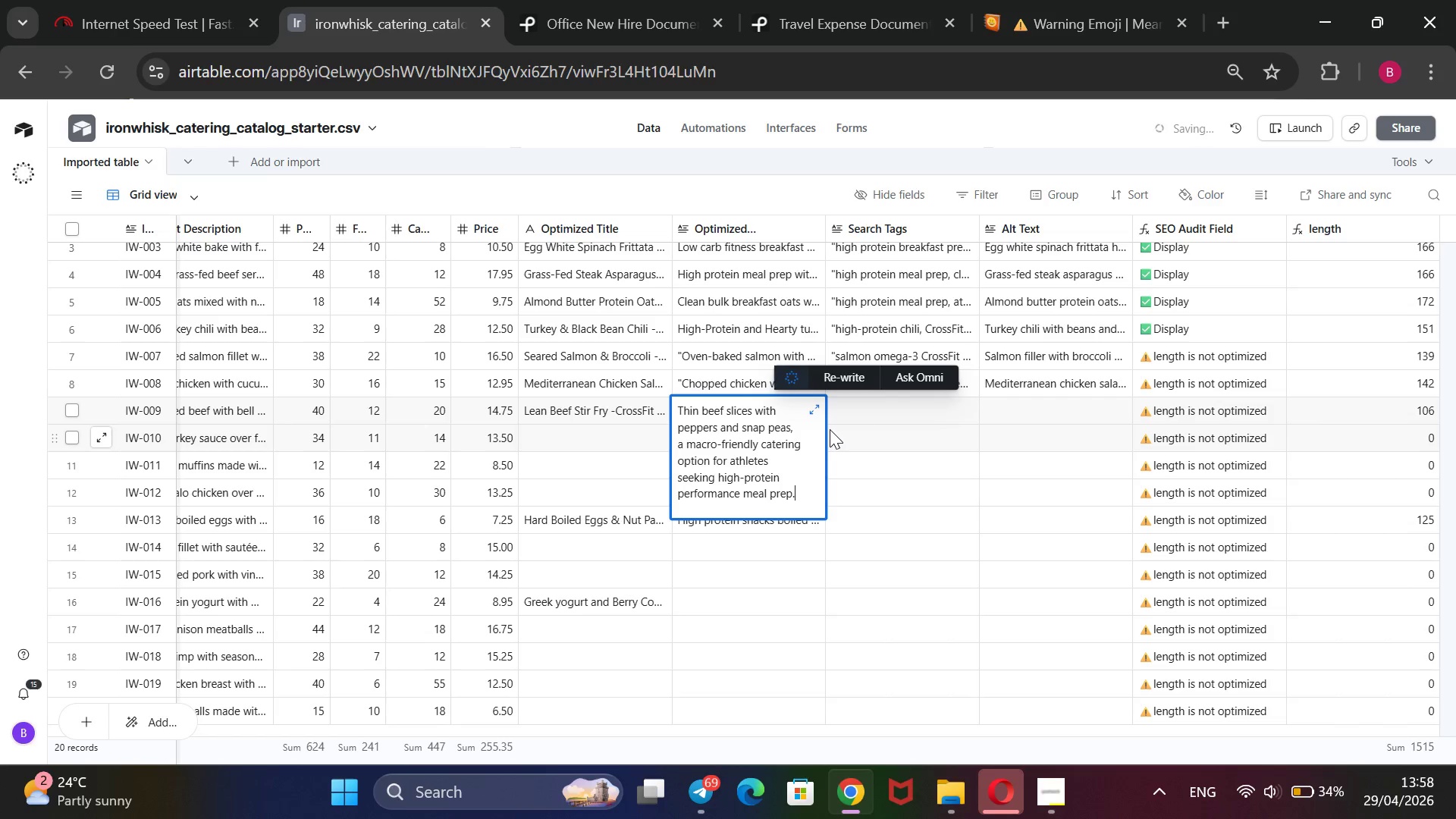 
type(@@)
 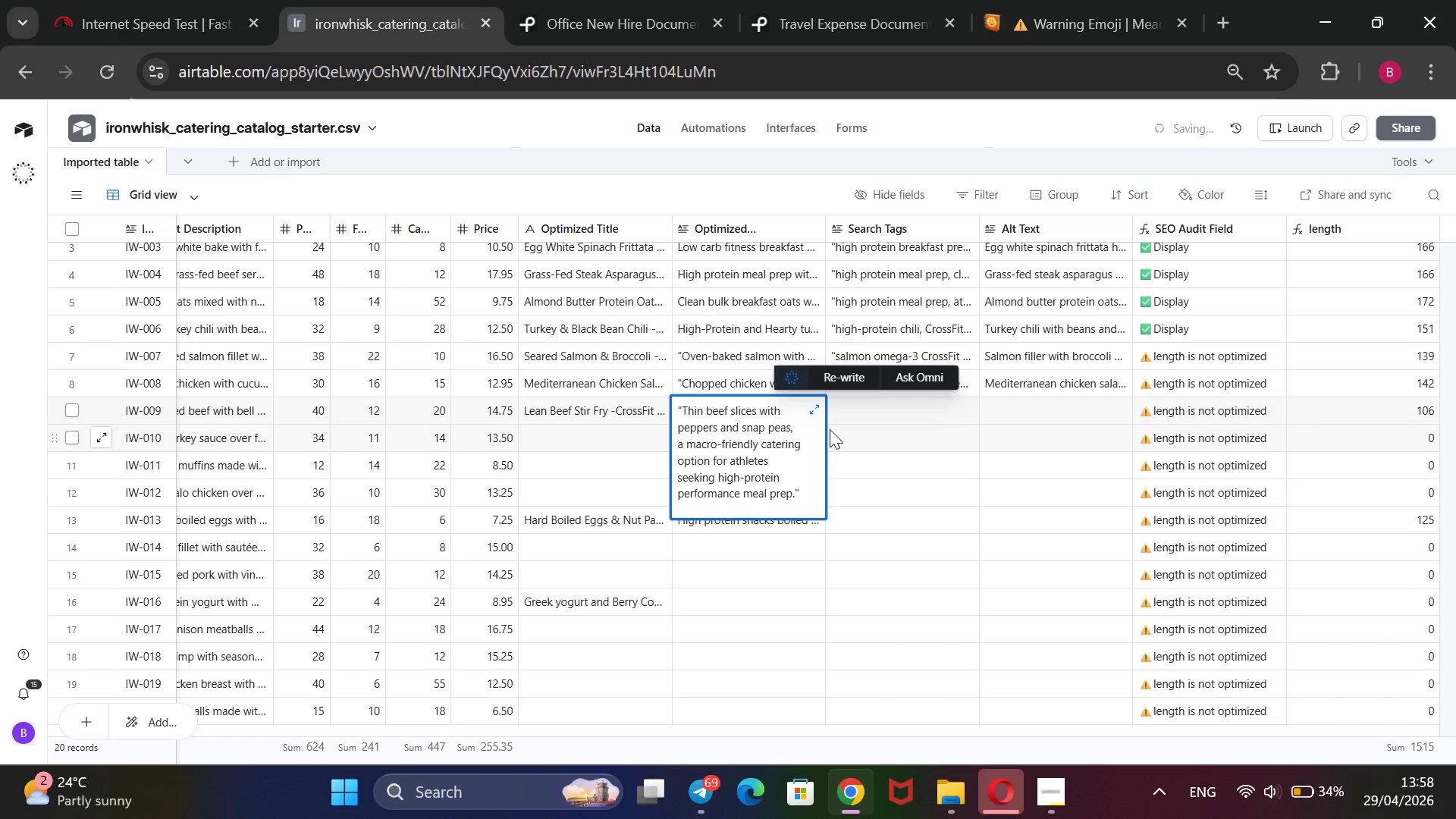 
hold_key(key=ArrowUp, duration=1.25)
 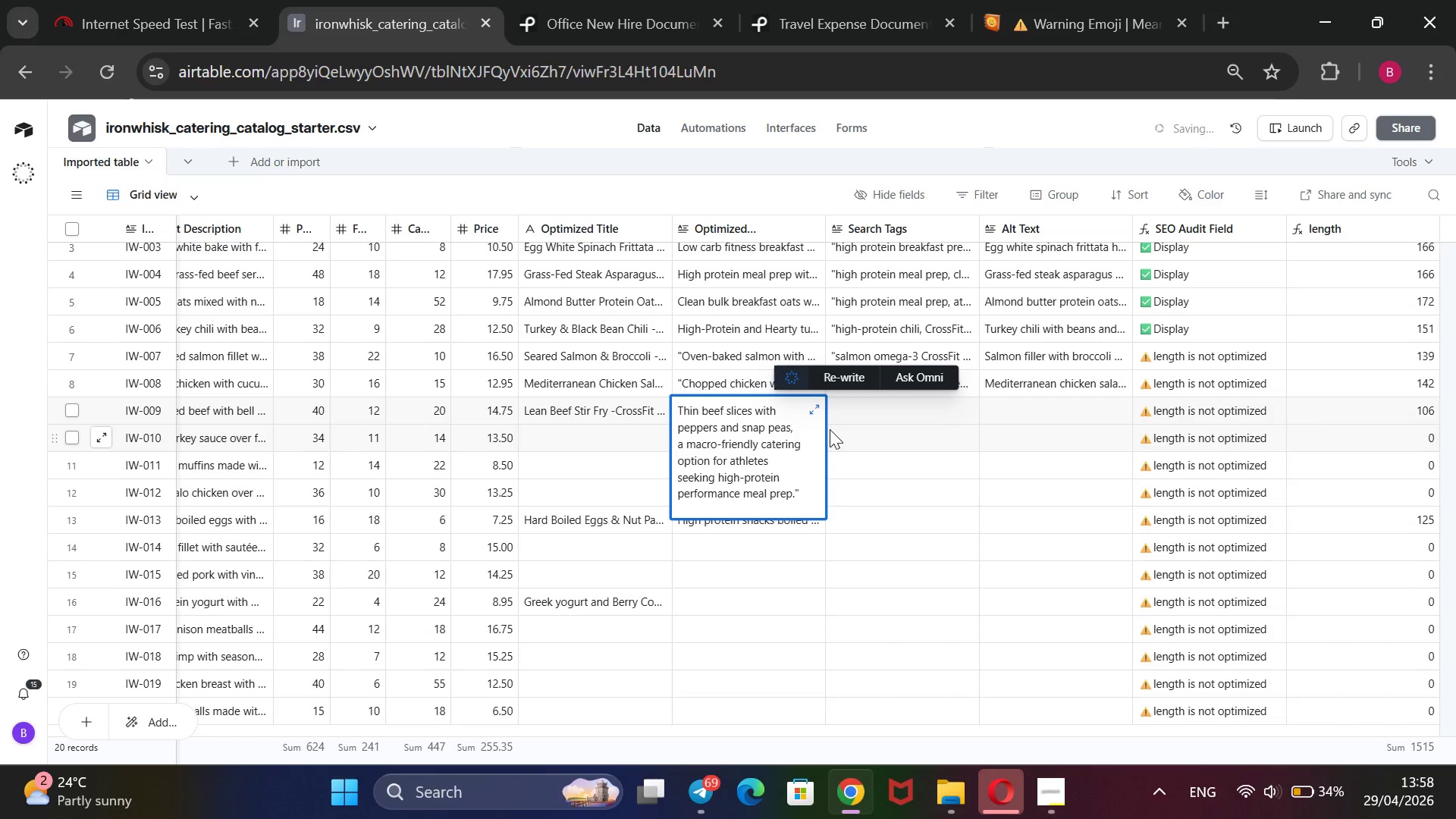 
double_click([896, 407])
 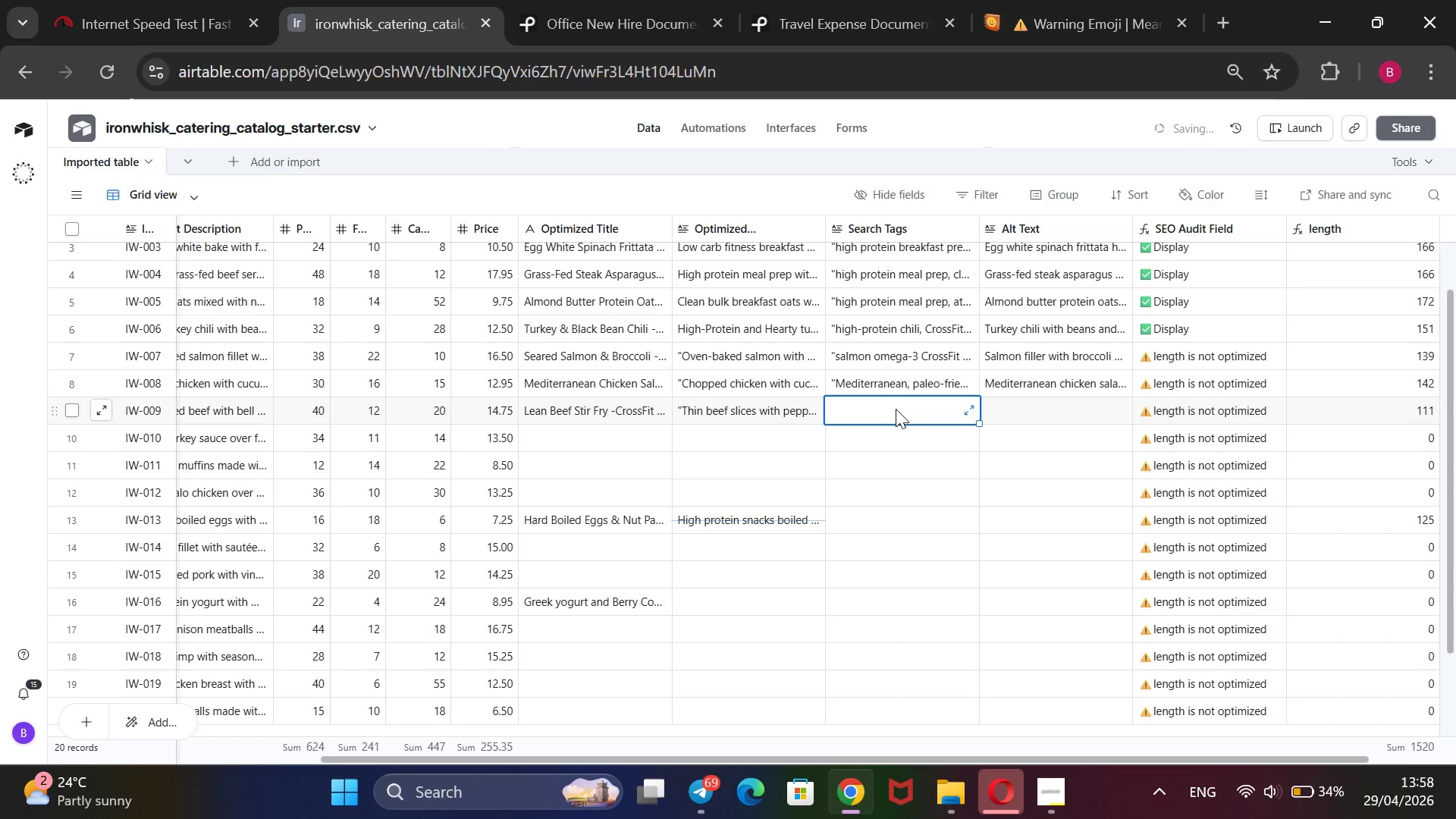 
type(@@)
 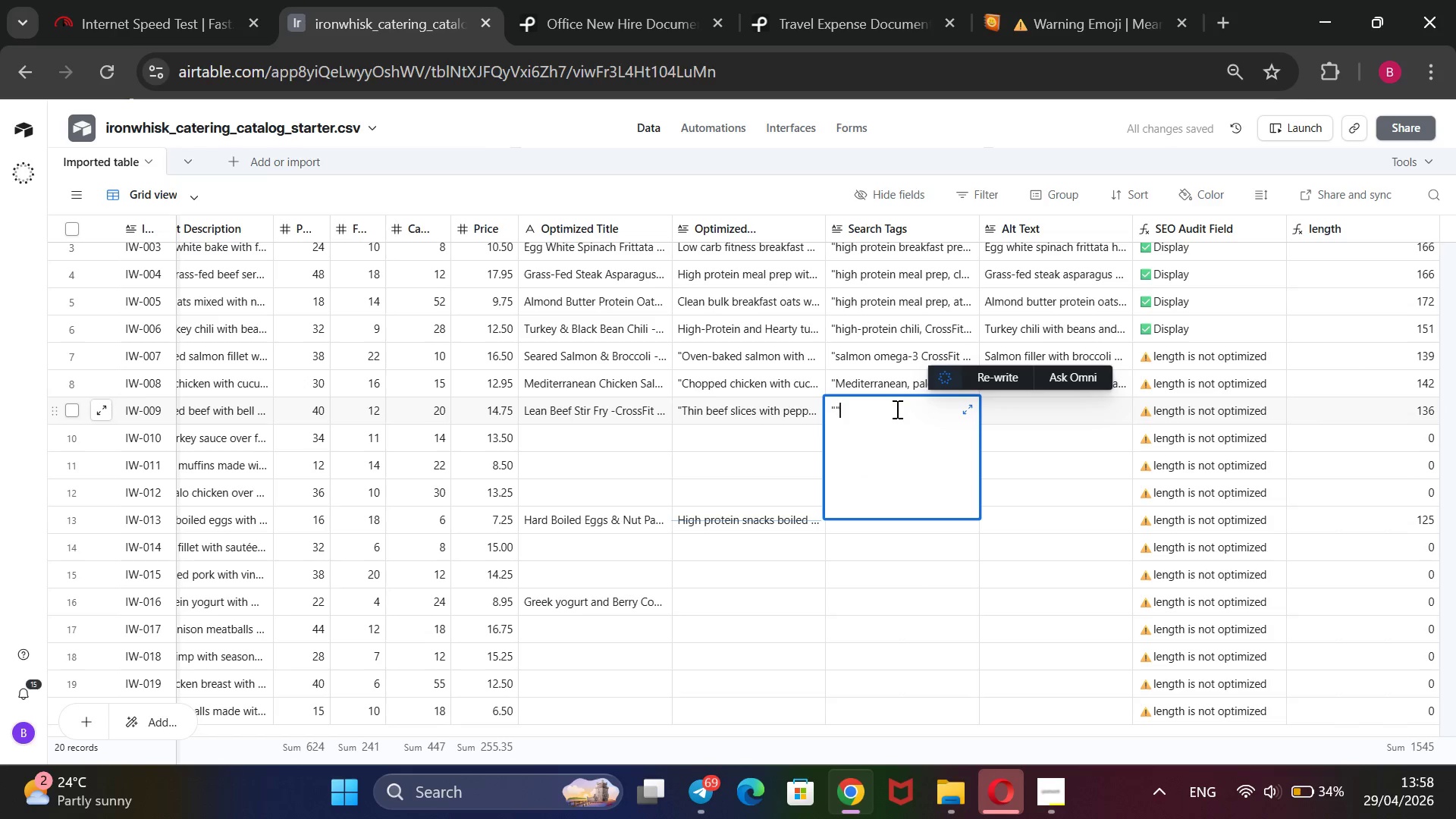 
key(ArrowLeft)
 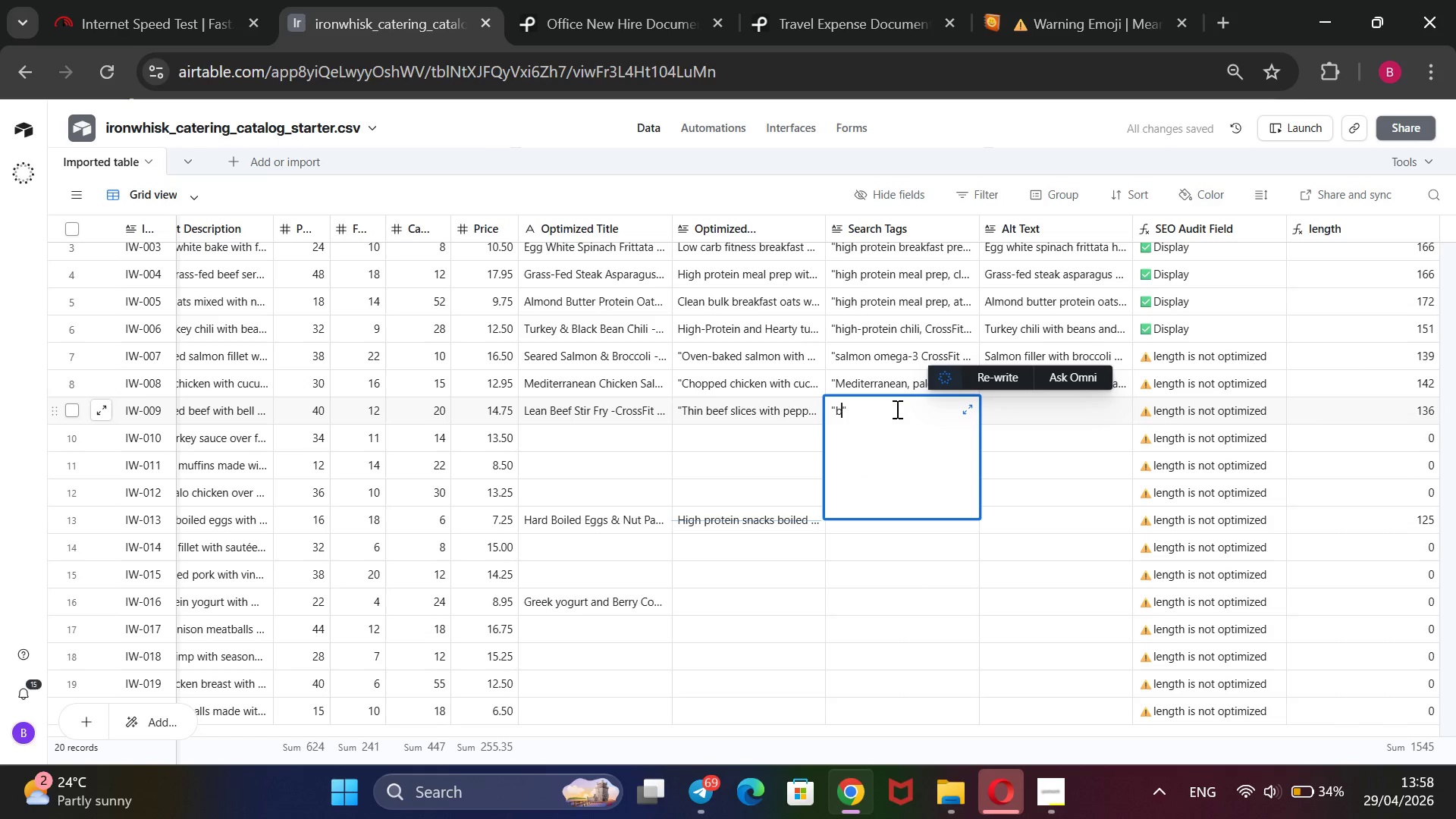 
type(bb)
key(Backspace)
type(eef stir fy)
key(Backspace)
type(ry, c)
key(Backspace)
type(cROSS)
key(Backspace)
key(Backspace)
key(Backspace)
key(Backspace)
key(Backspace)
type(Crod)
key(Backspace)
type(ssFit catering, macro-friendly strength)
 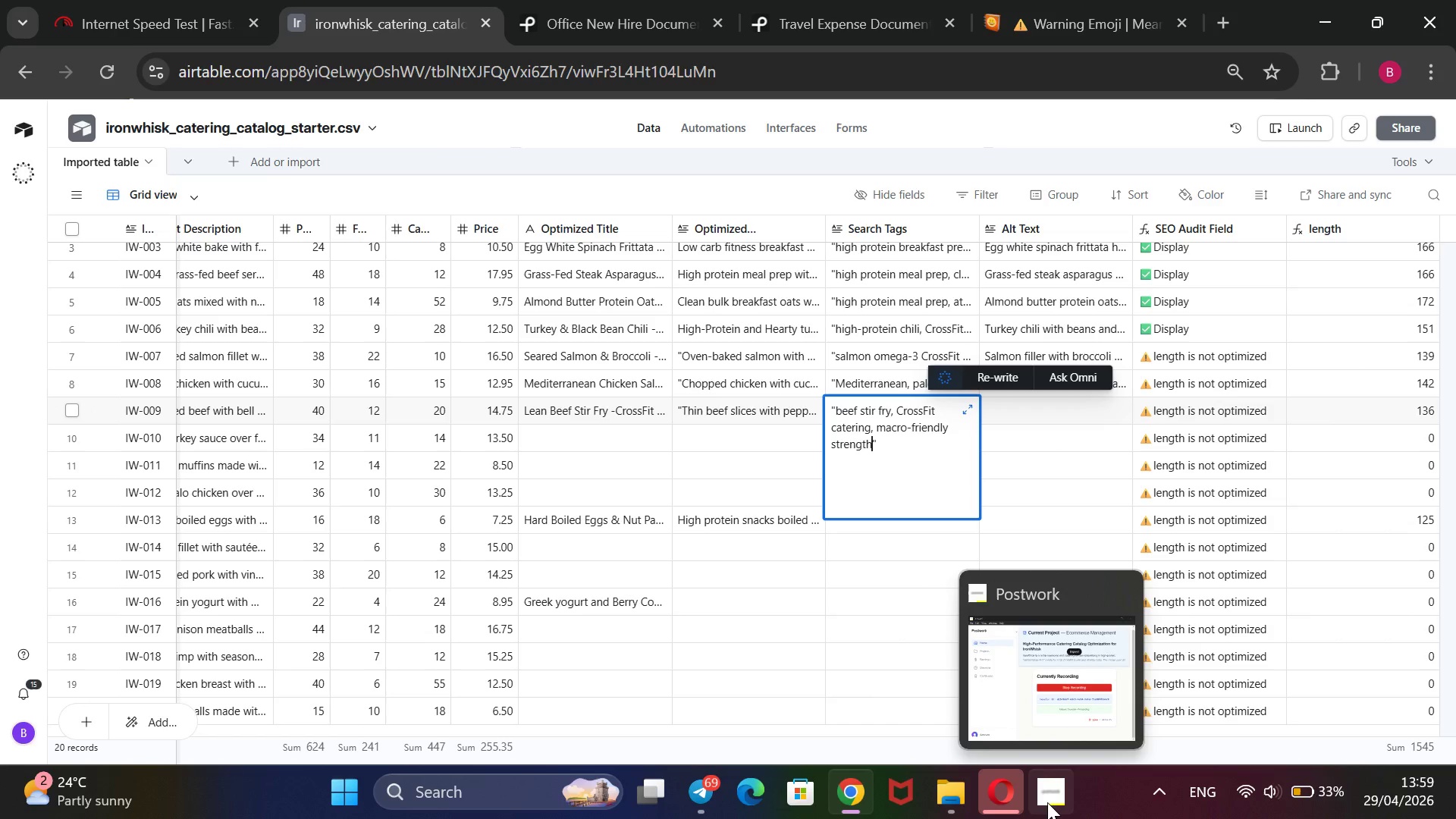 
left_click([1047, 802])